 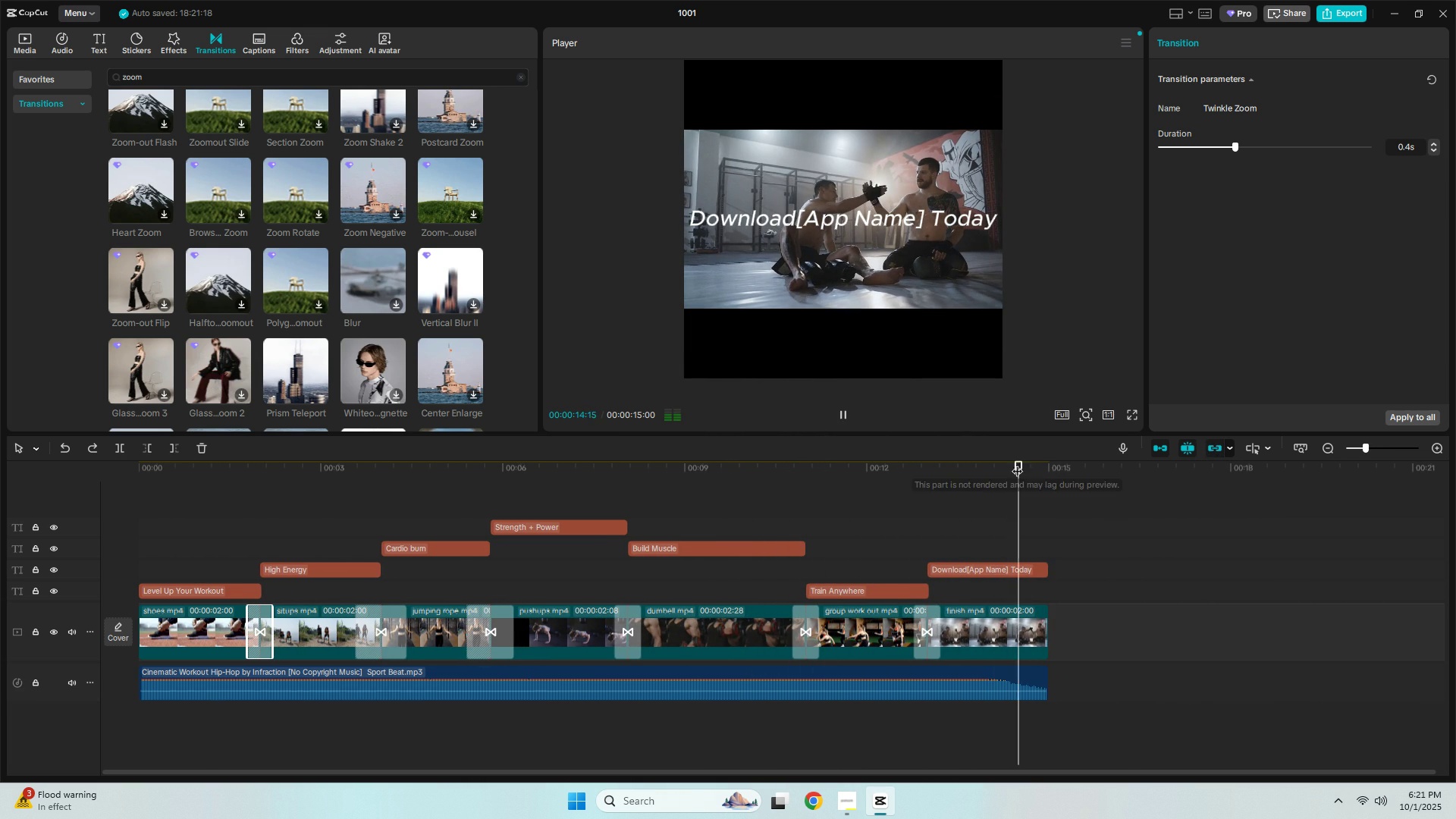 
key(Space)
 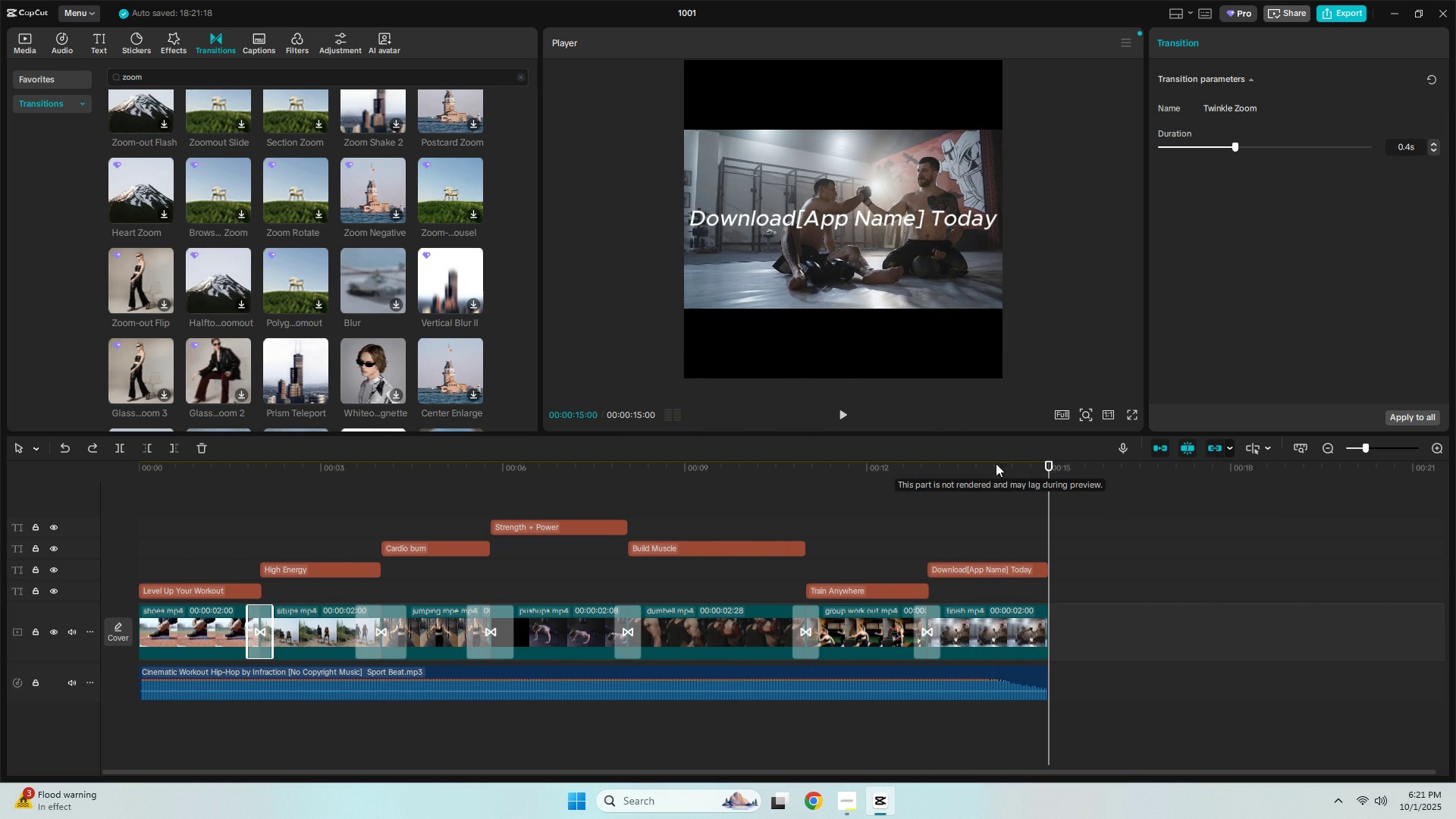 
left_click([957, 463])
 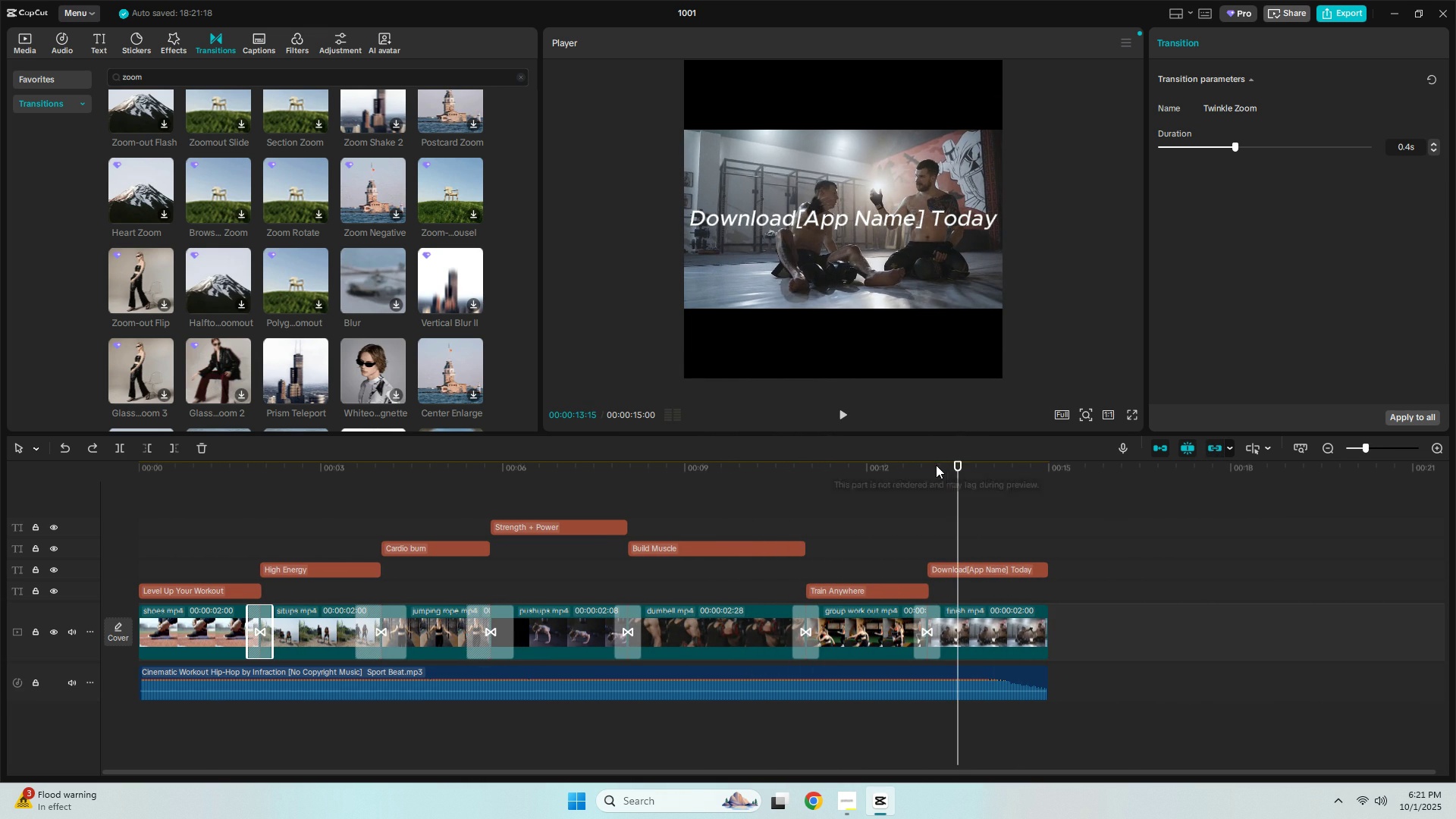 
key(Space)
 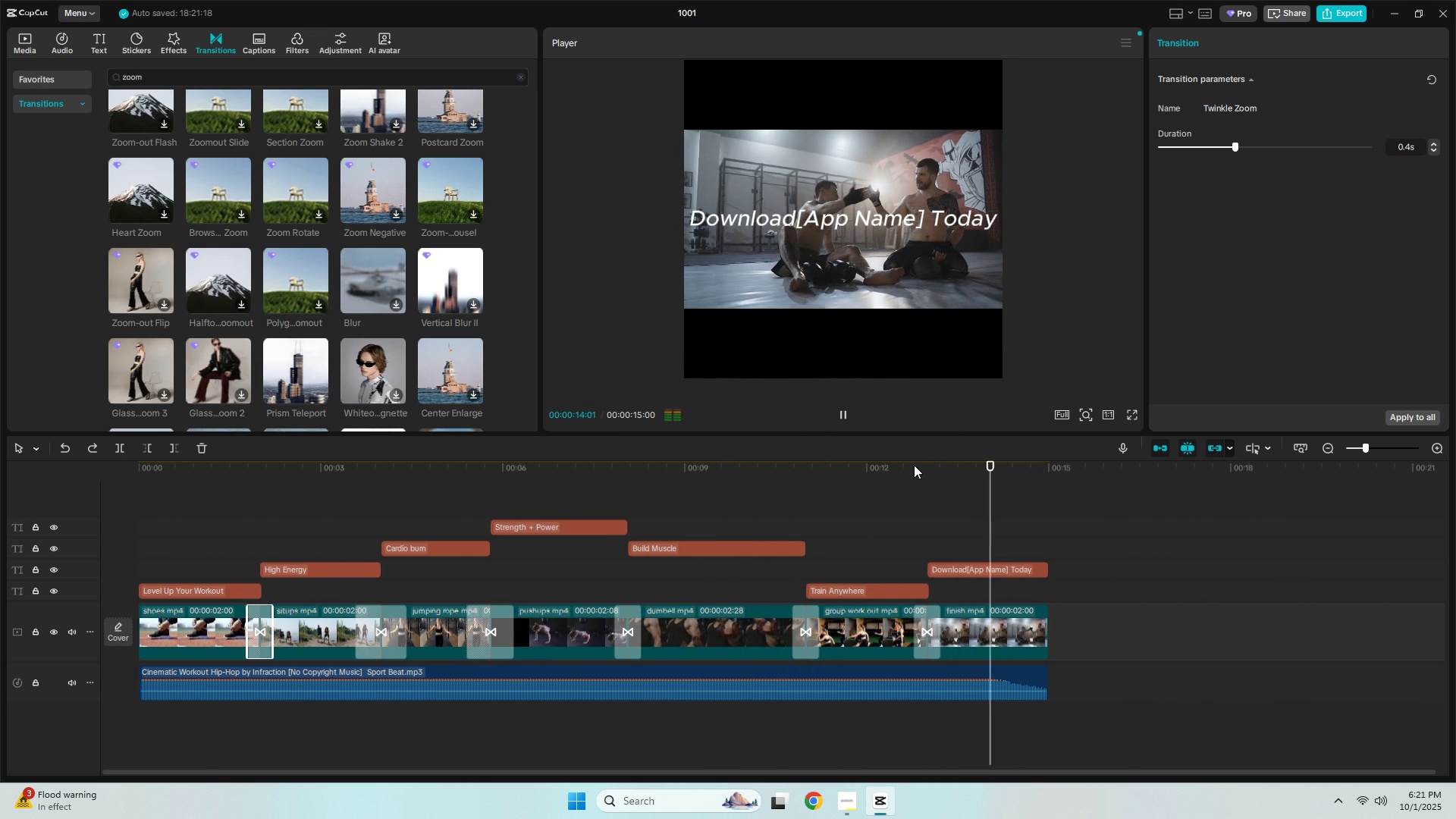 
left_click([869, 465])
 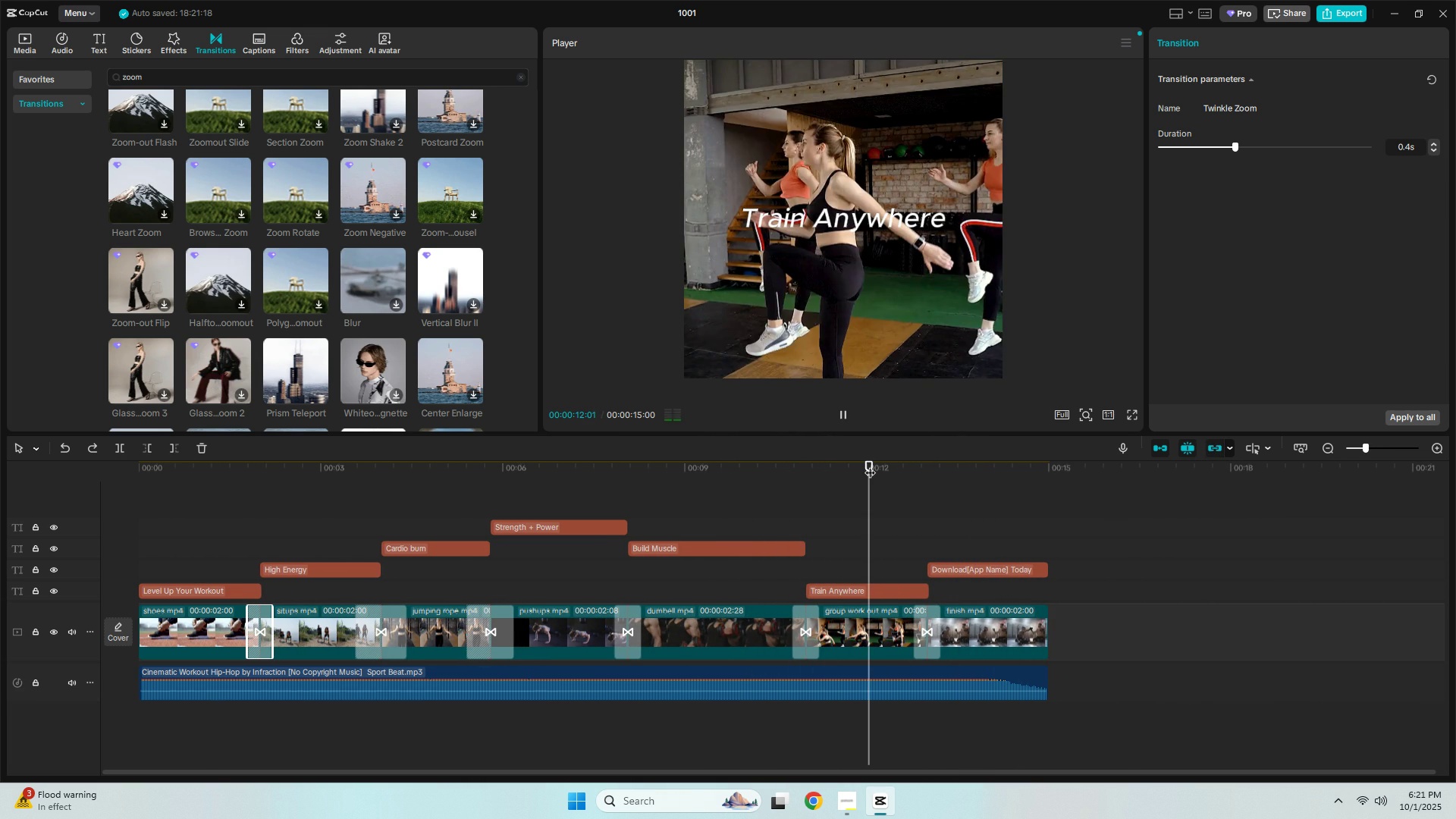 
key(Space)
 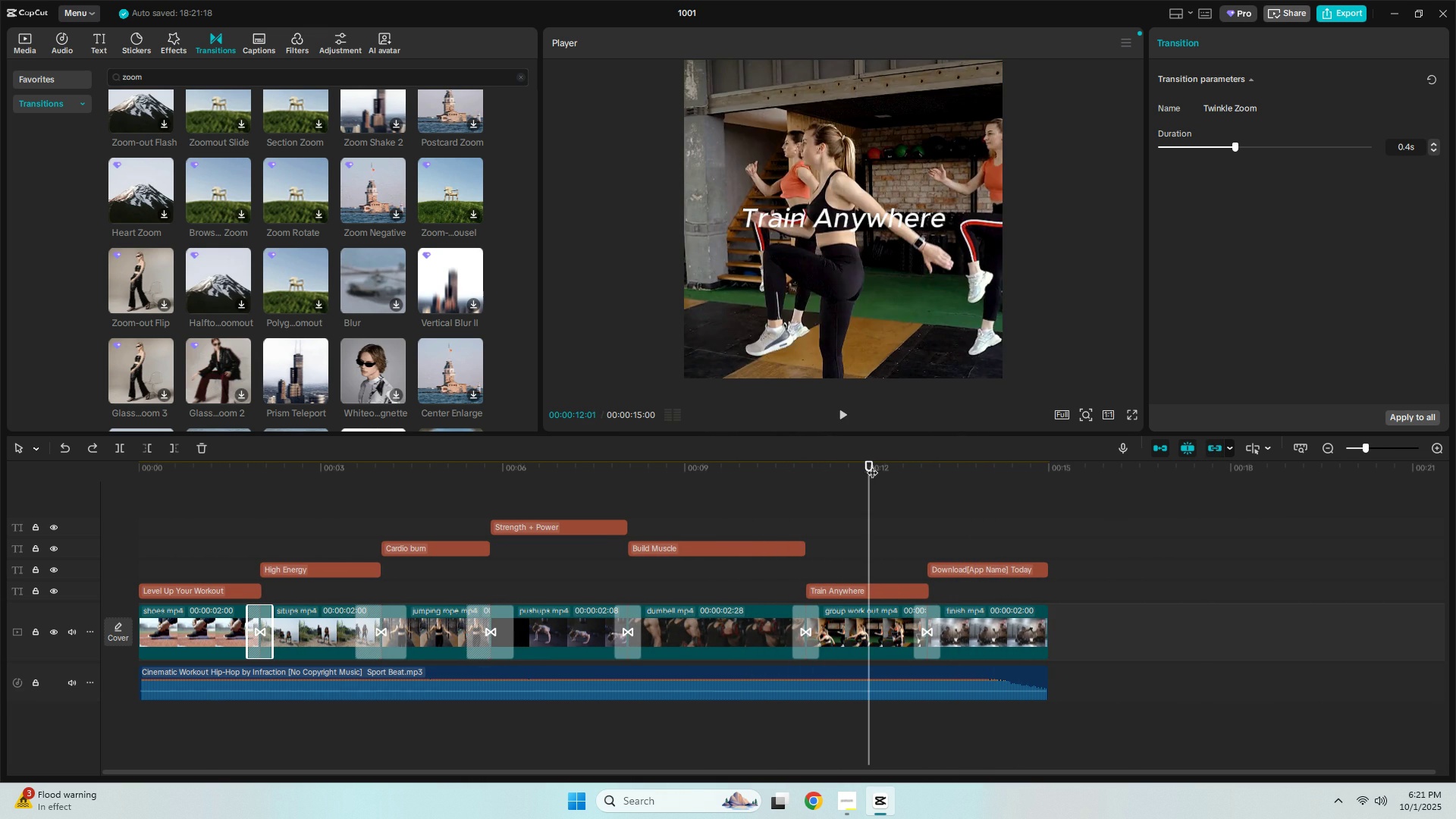 
key(Space)
 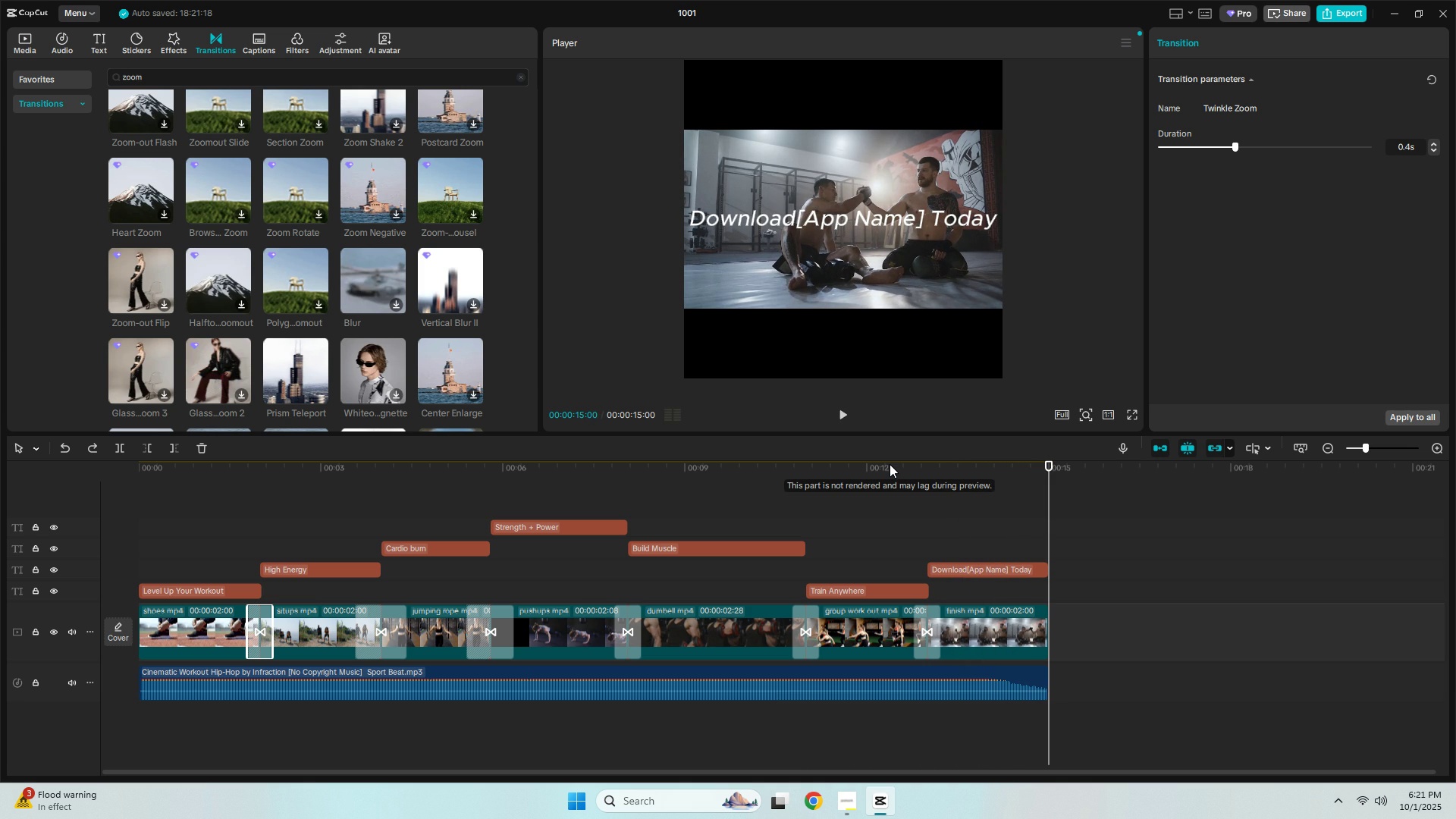 
wait(5.95)
 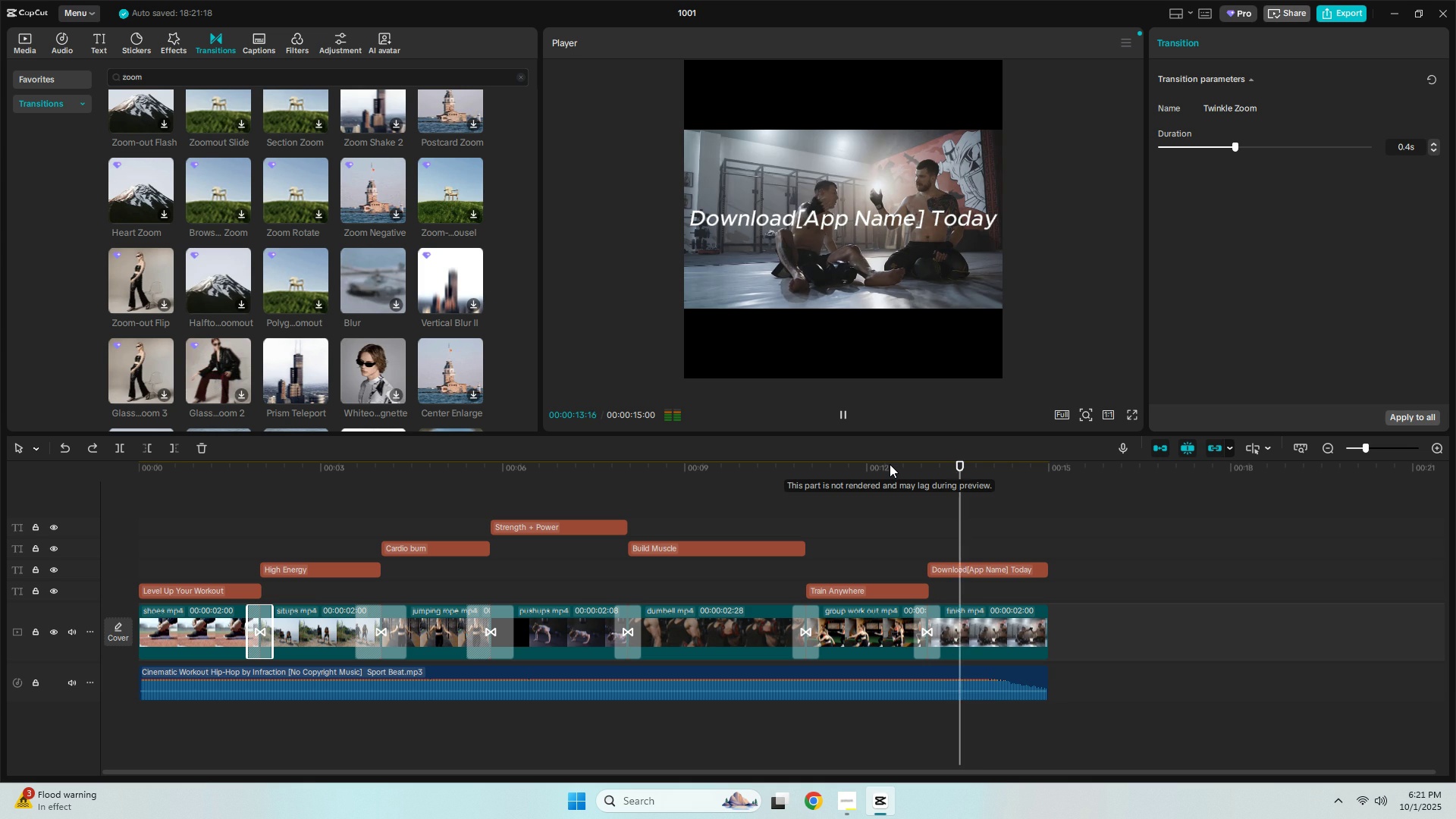 
scroll: coordinate [367, 403], scroll_direction: down, amount: 2.0
 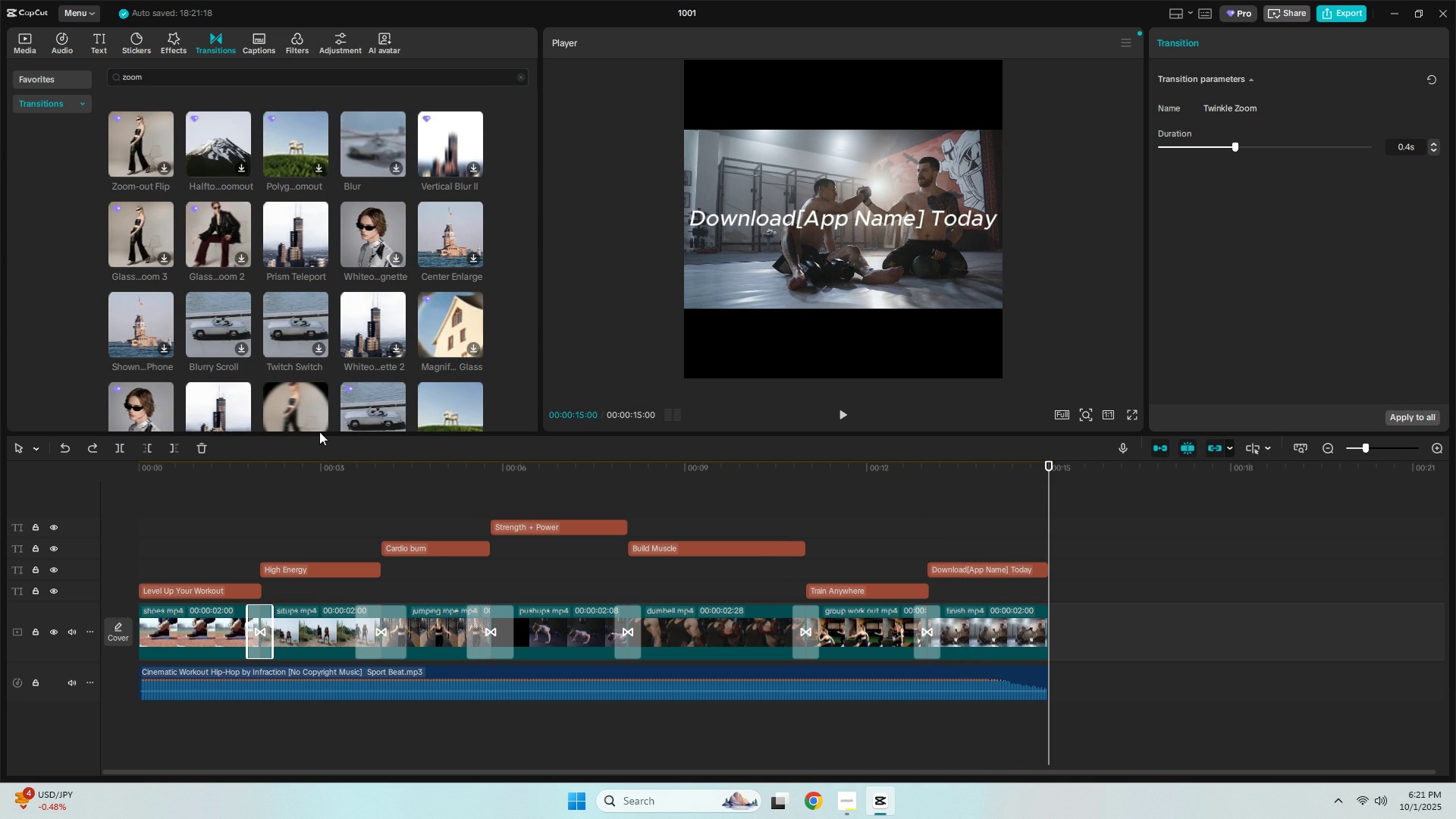 
left_click([155, 617])